 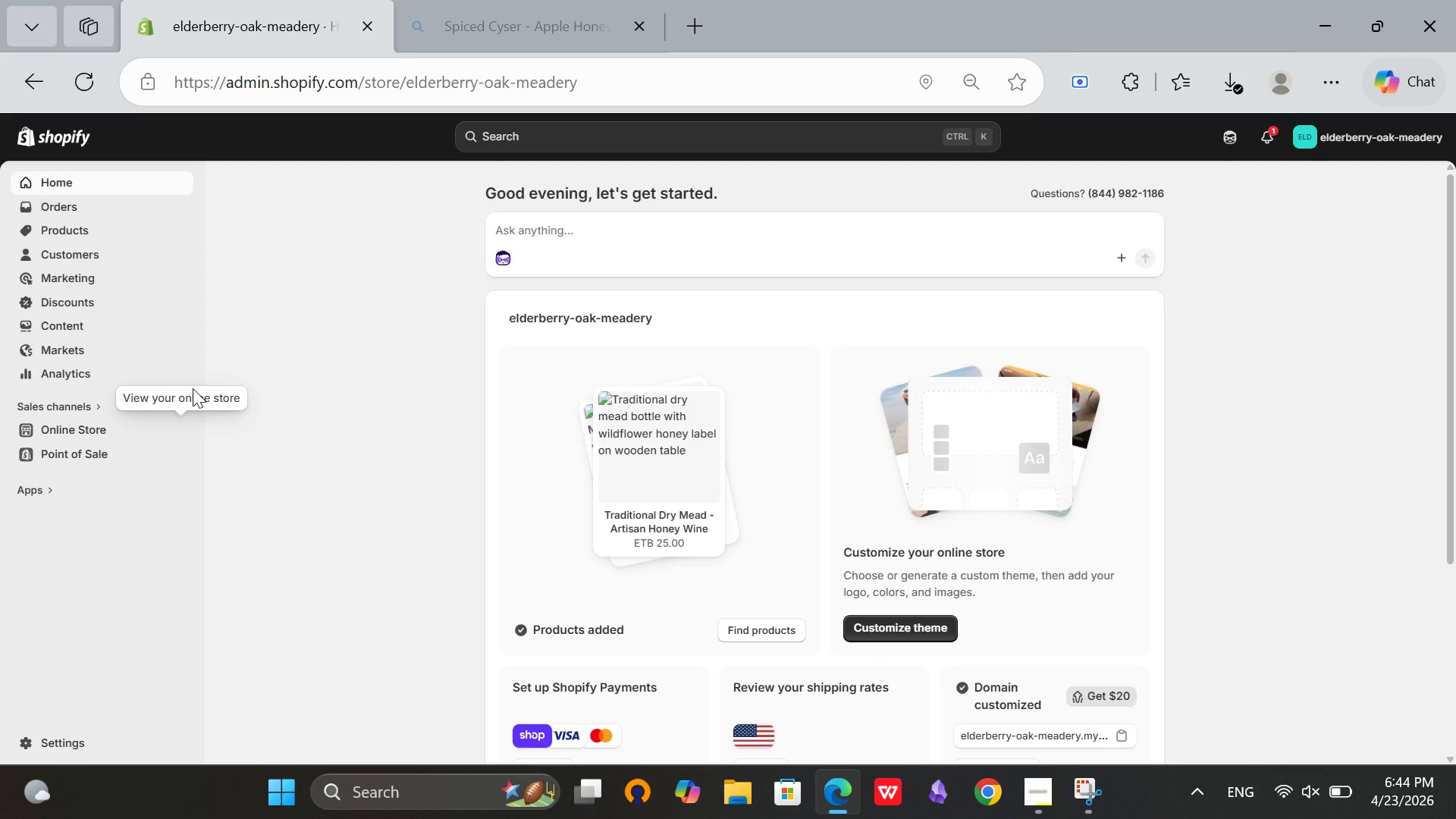 
left_click([1326, 811])
 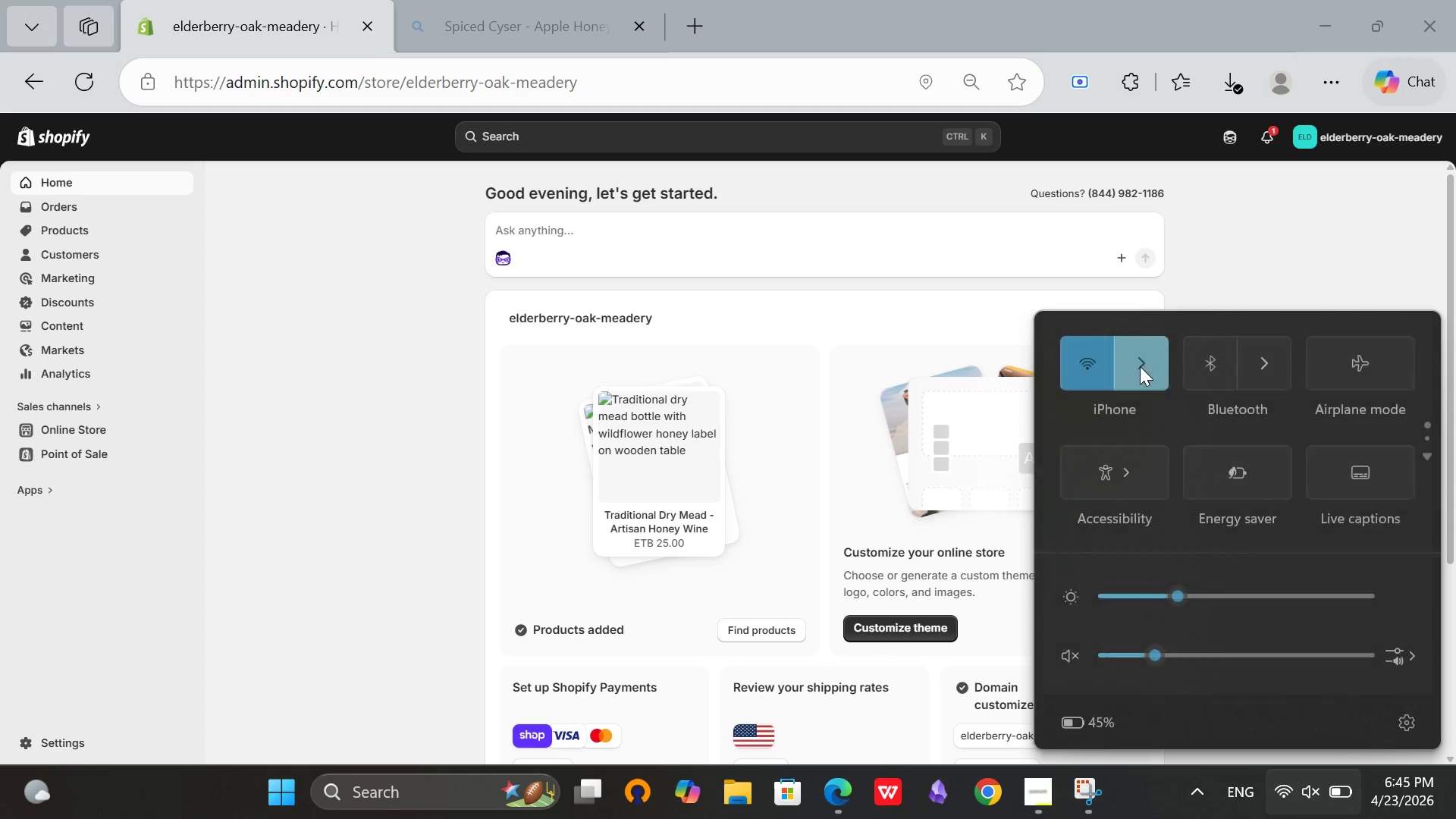 
left_click([1141, 367])
 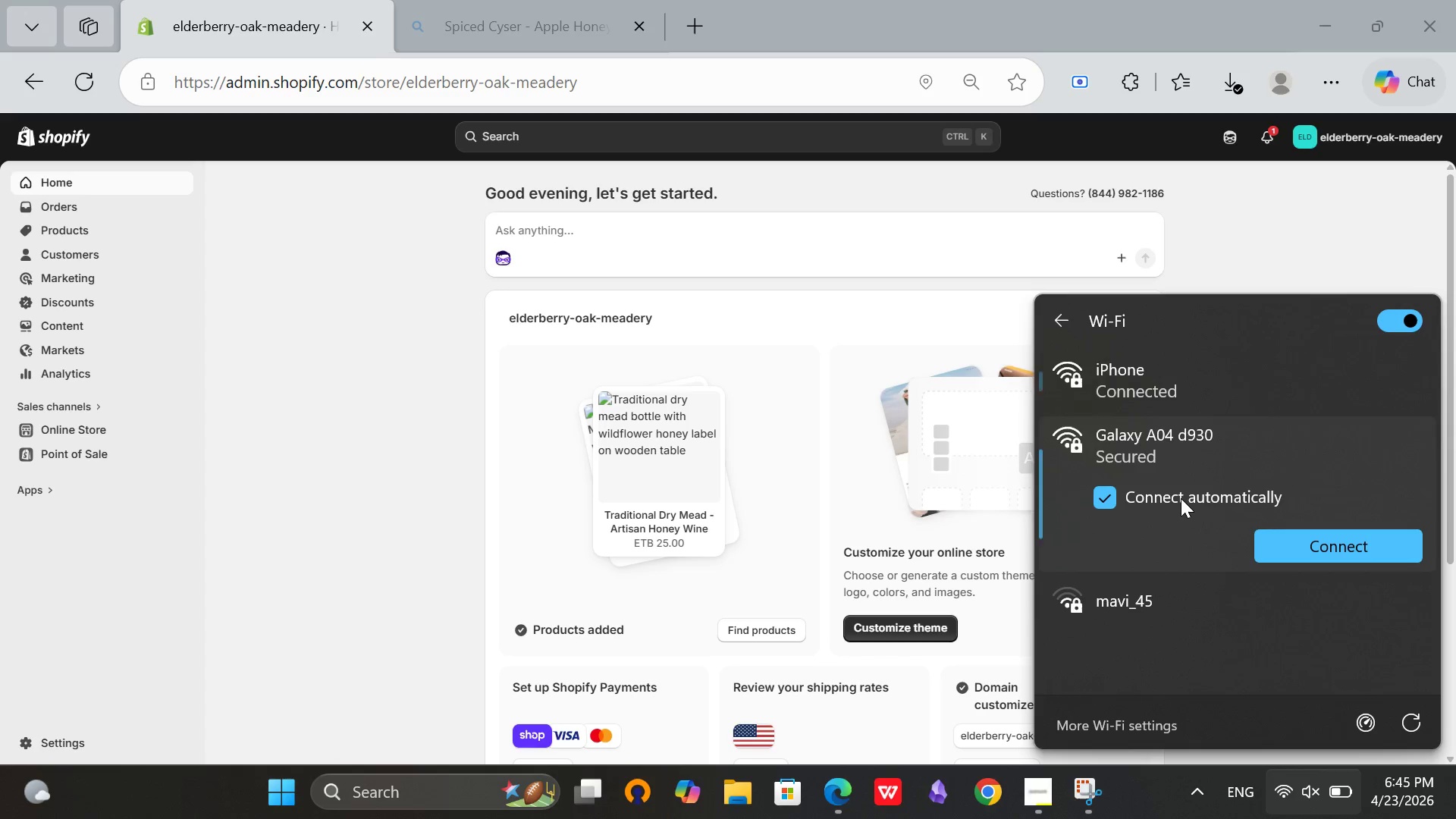 
left_click([1294, 554])
 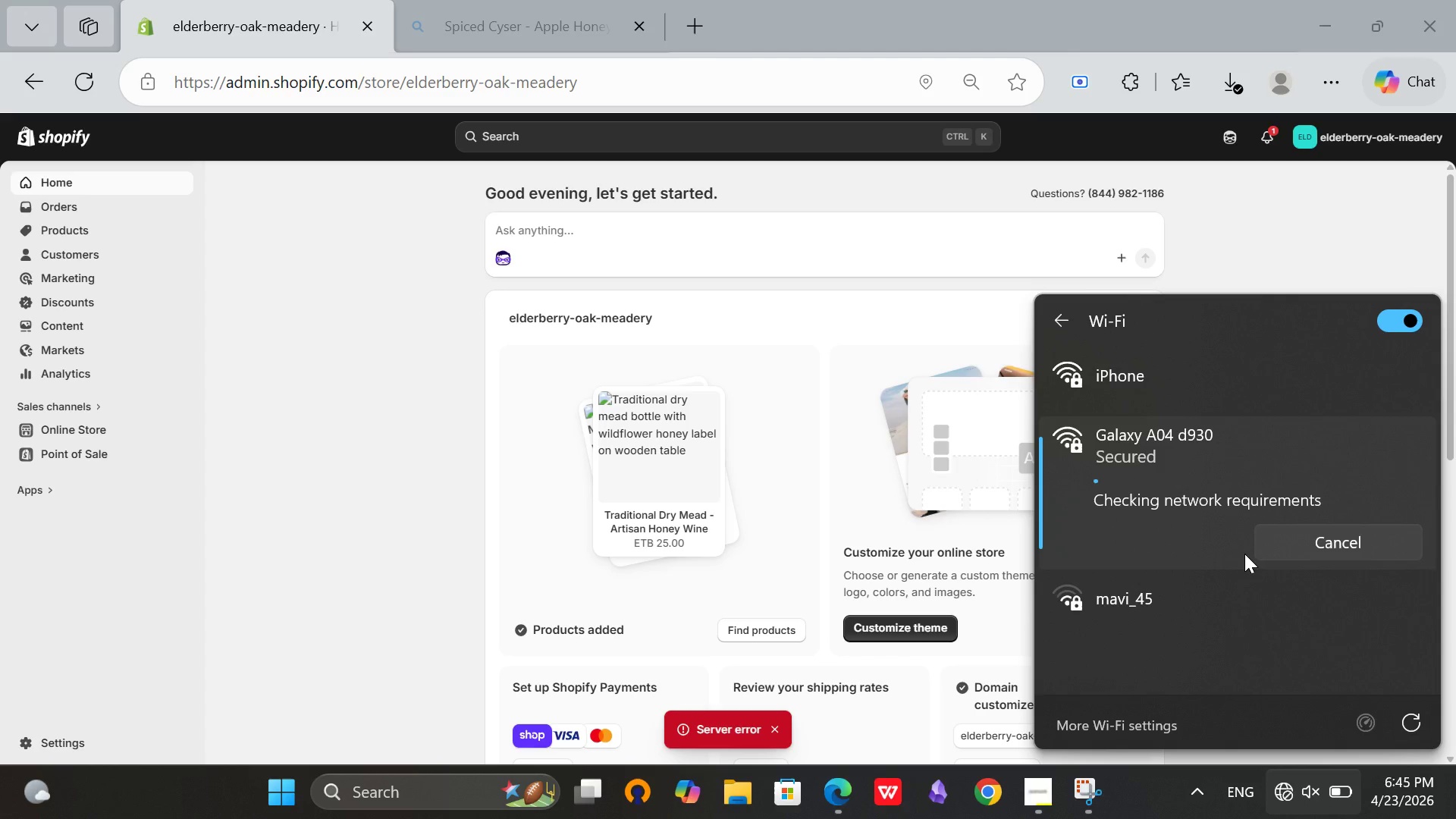 
wait(5.58)
 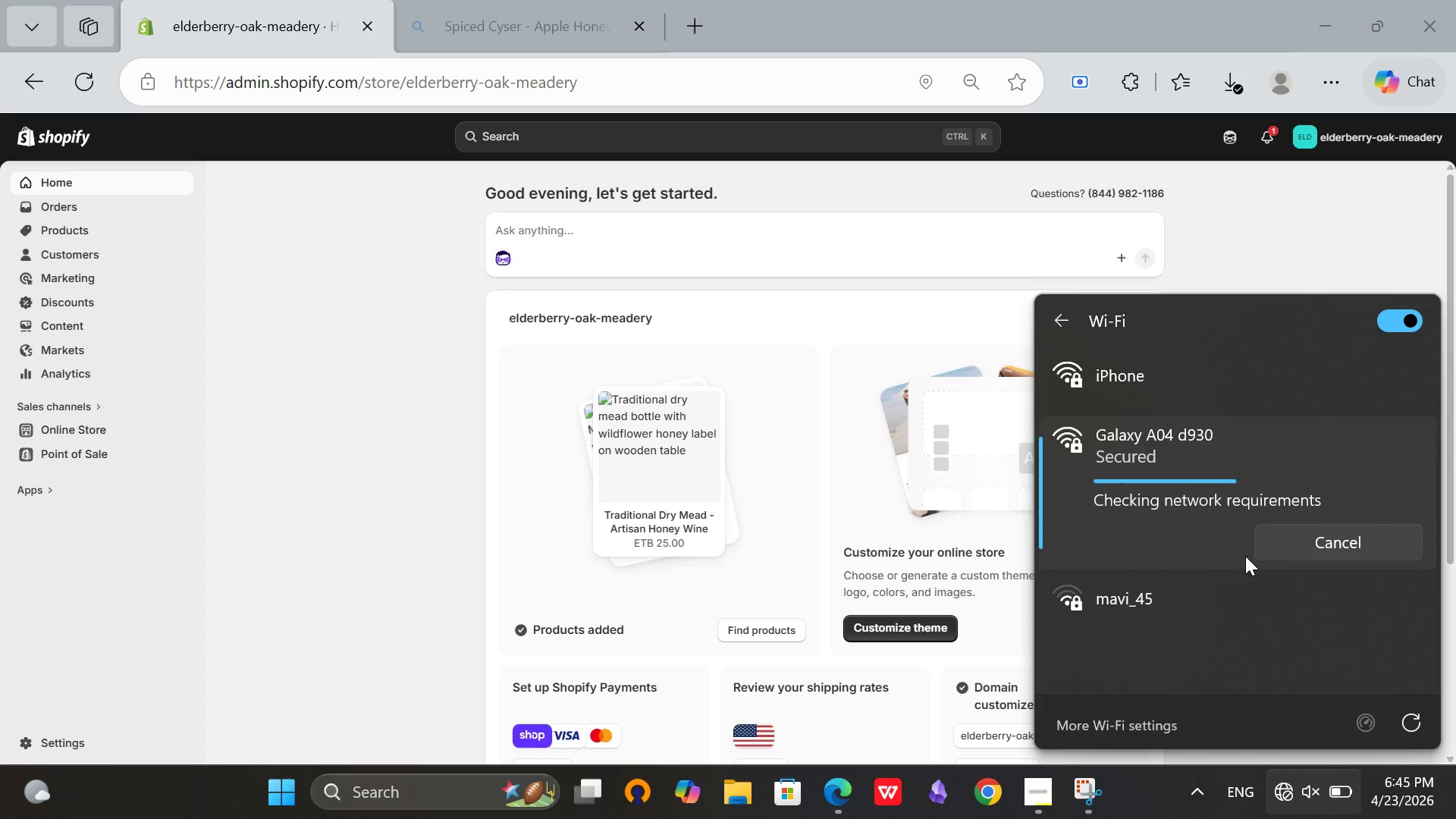 
left_click([1031, 789])